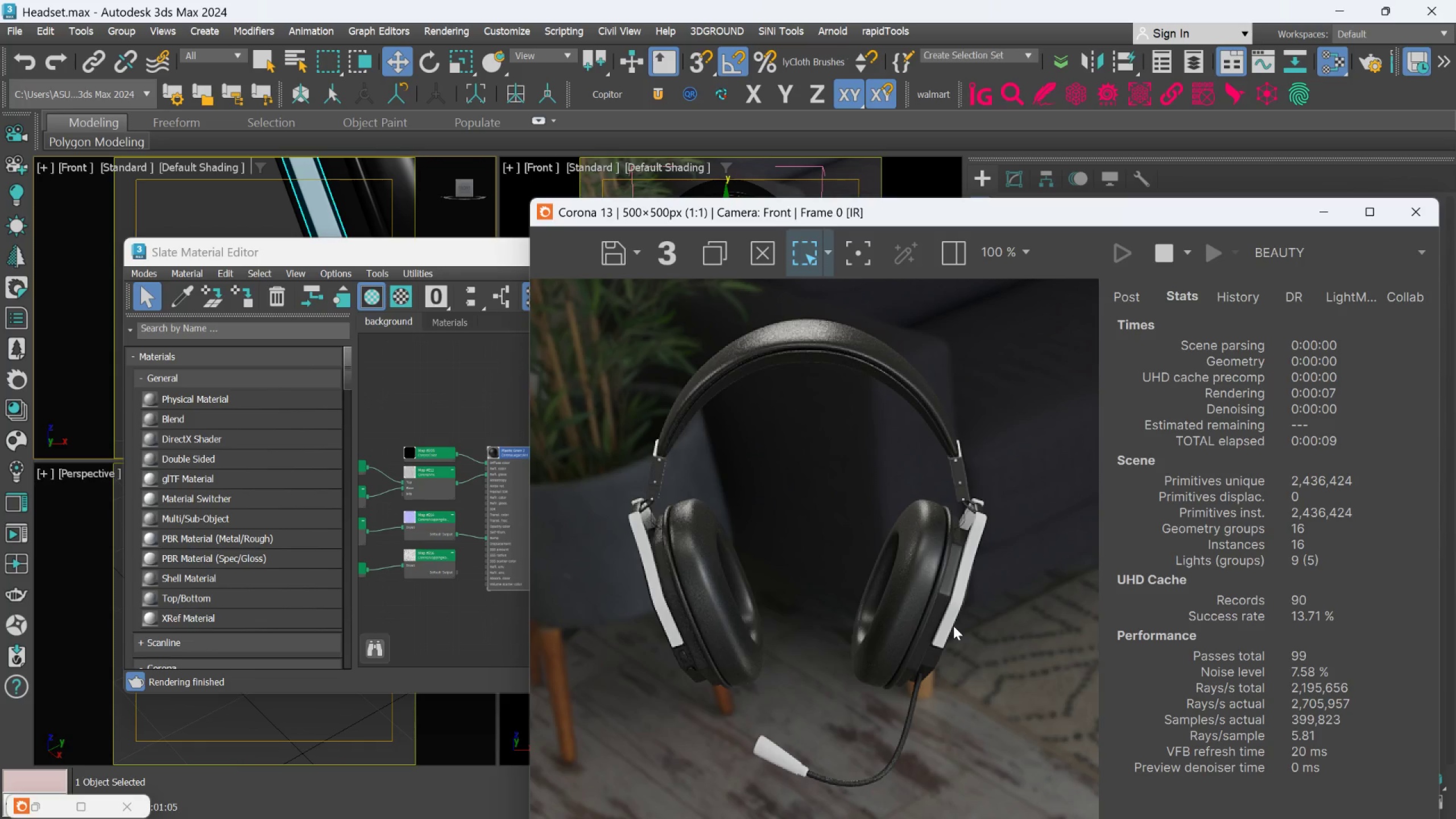 
wait(8.82)
 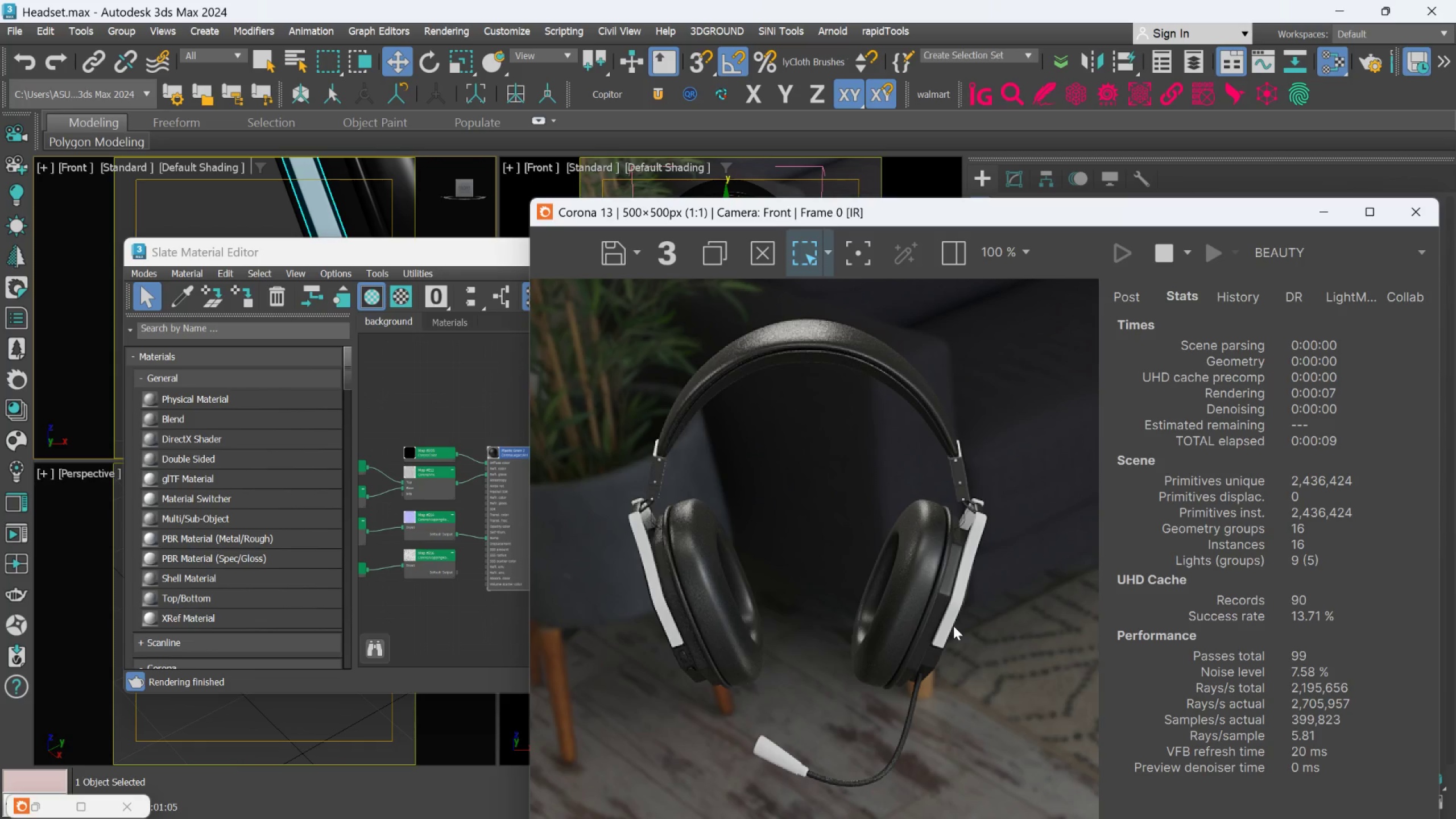 
scroll: coordinate [935, 415], scroll_direction: none, amount: 0.0
 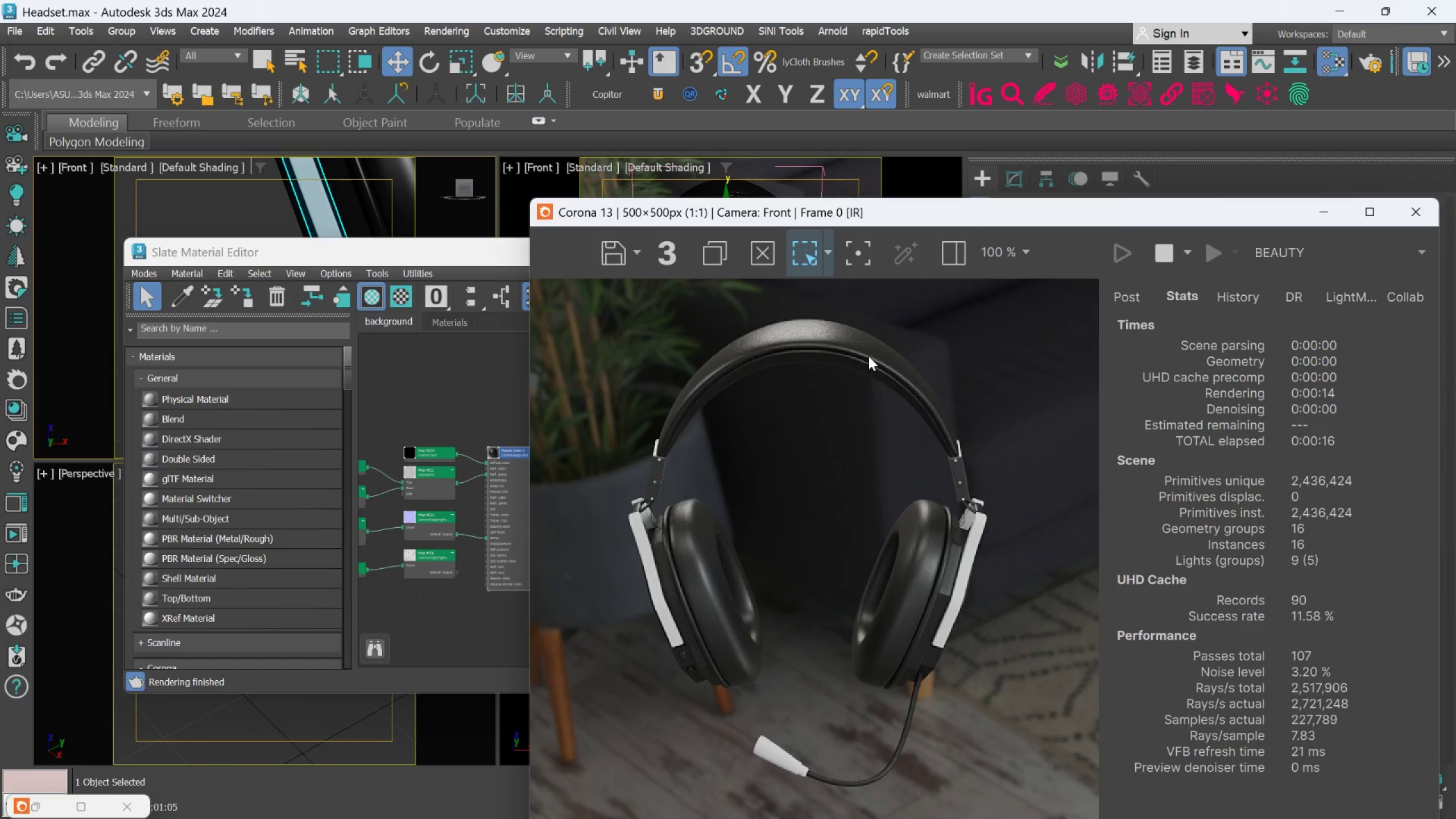 
scroll: coordinate [867, 357], scroll_direction: up, amount: 2.0
 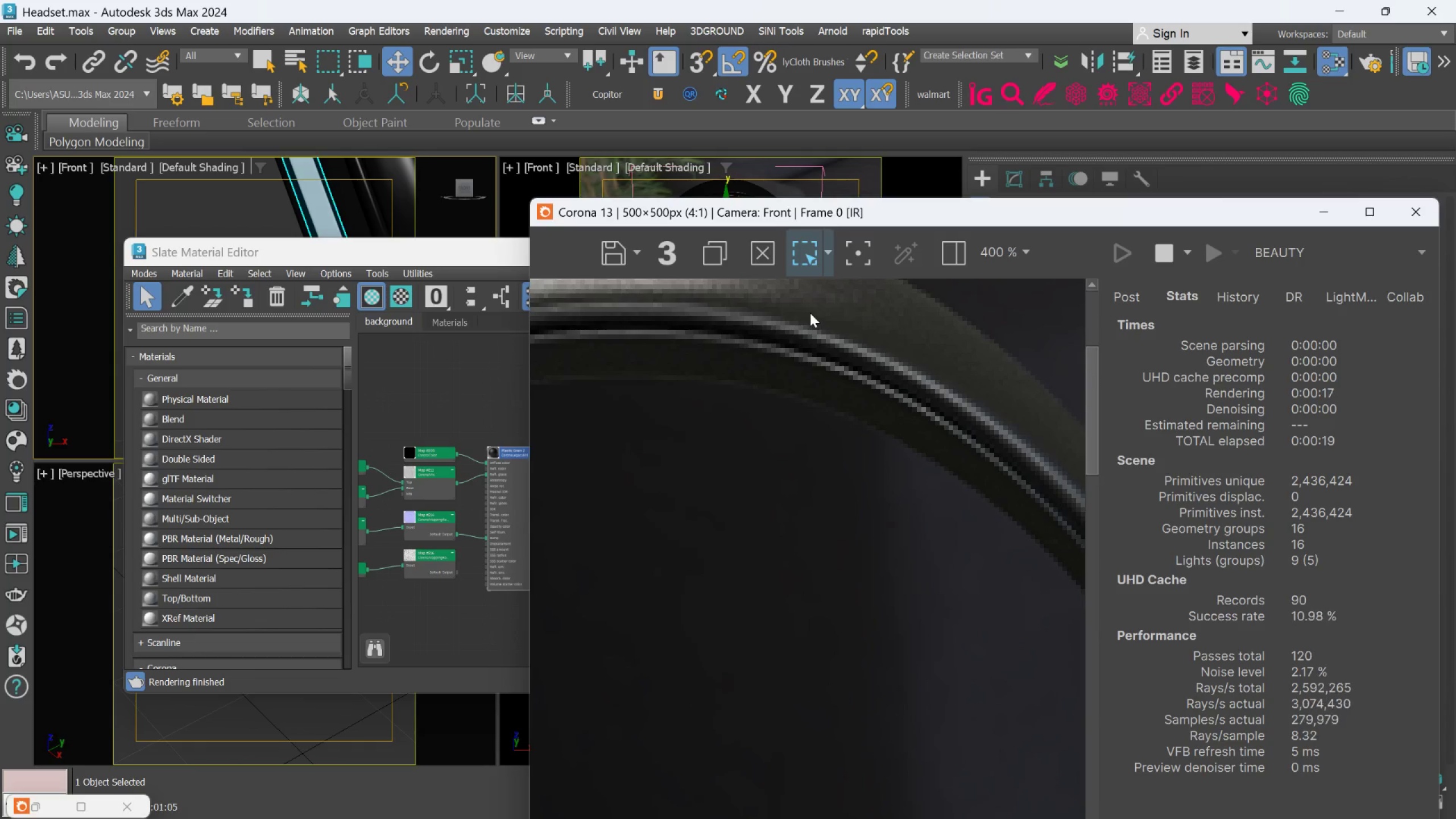 
left_click_drag(start_coordinate=[809, 310], to_coordinate=[1075, 582])
 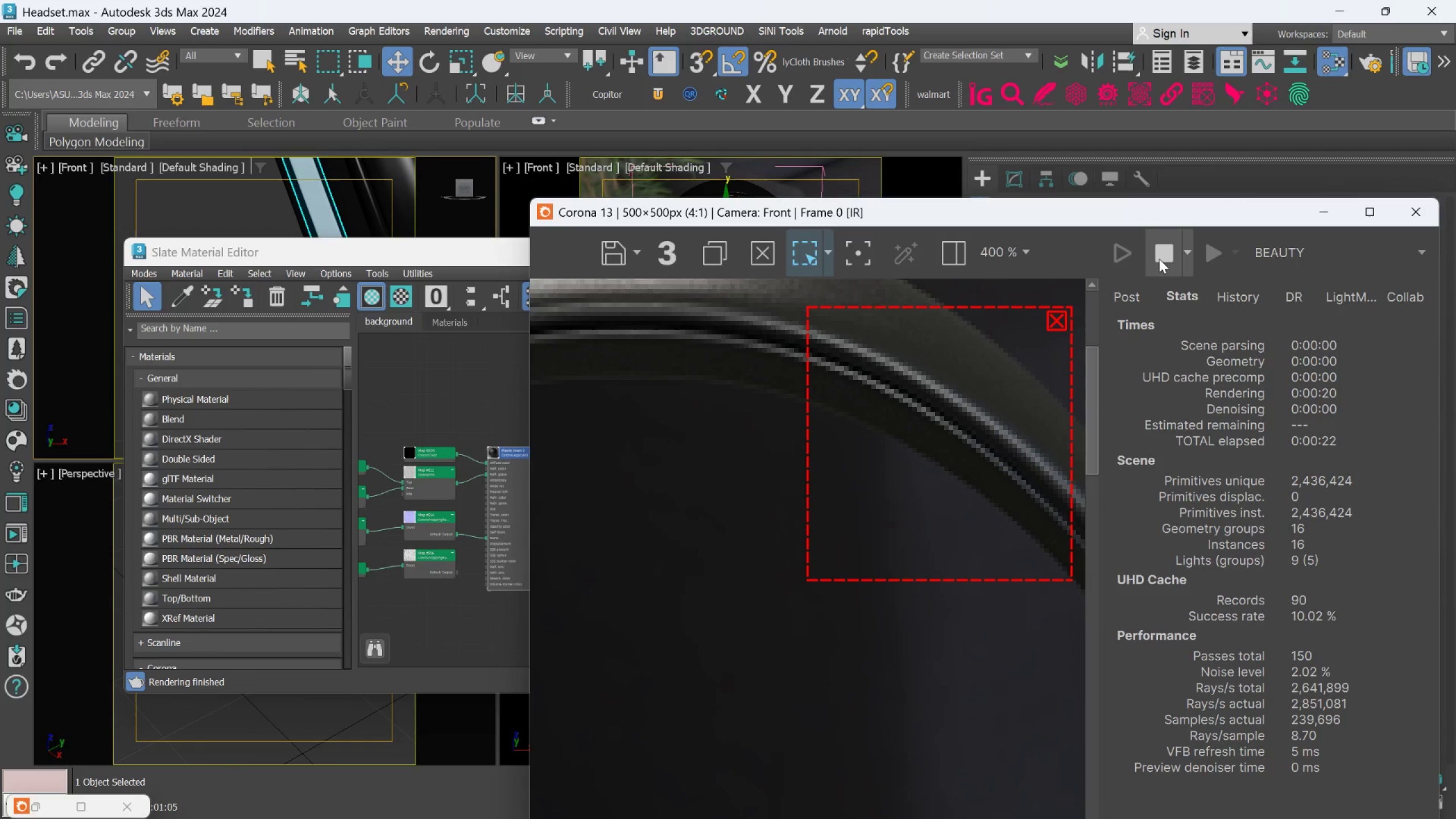 
left_click([1159, 259])
 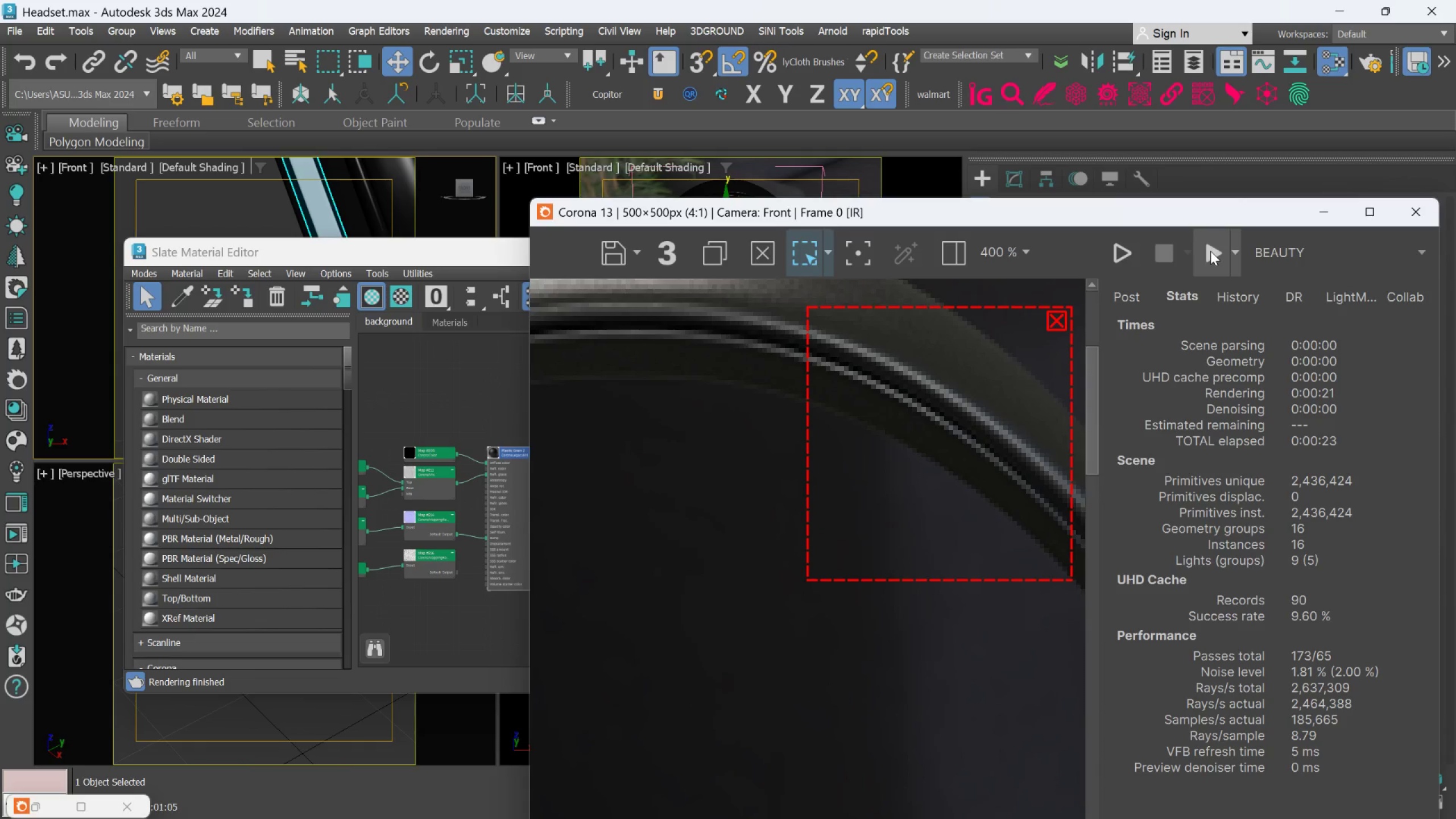 
left_click([1210, 251])
 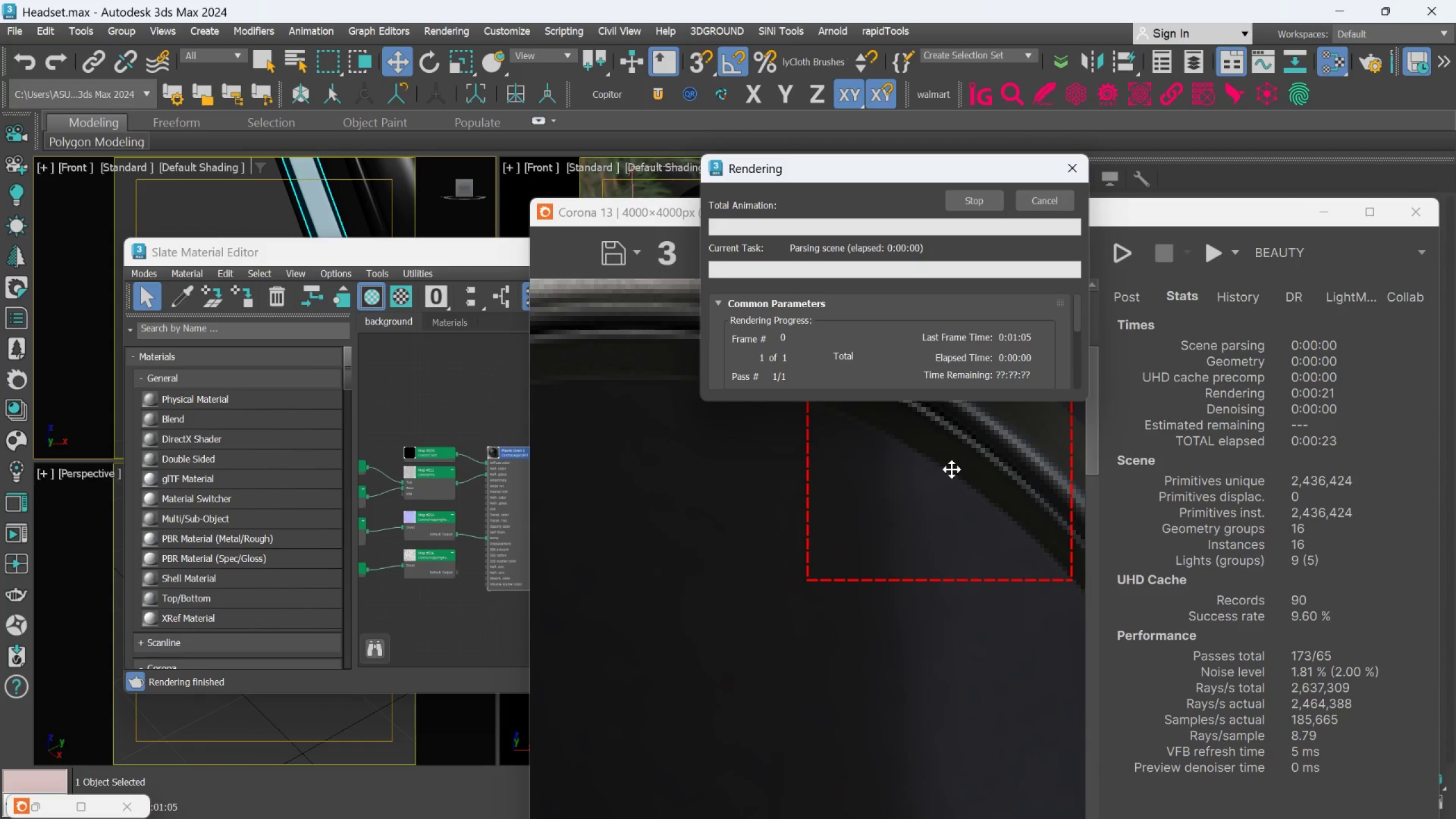 
scroll: coordinate [952, 469], scroll_direction: down, amount: 1.0
 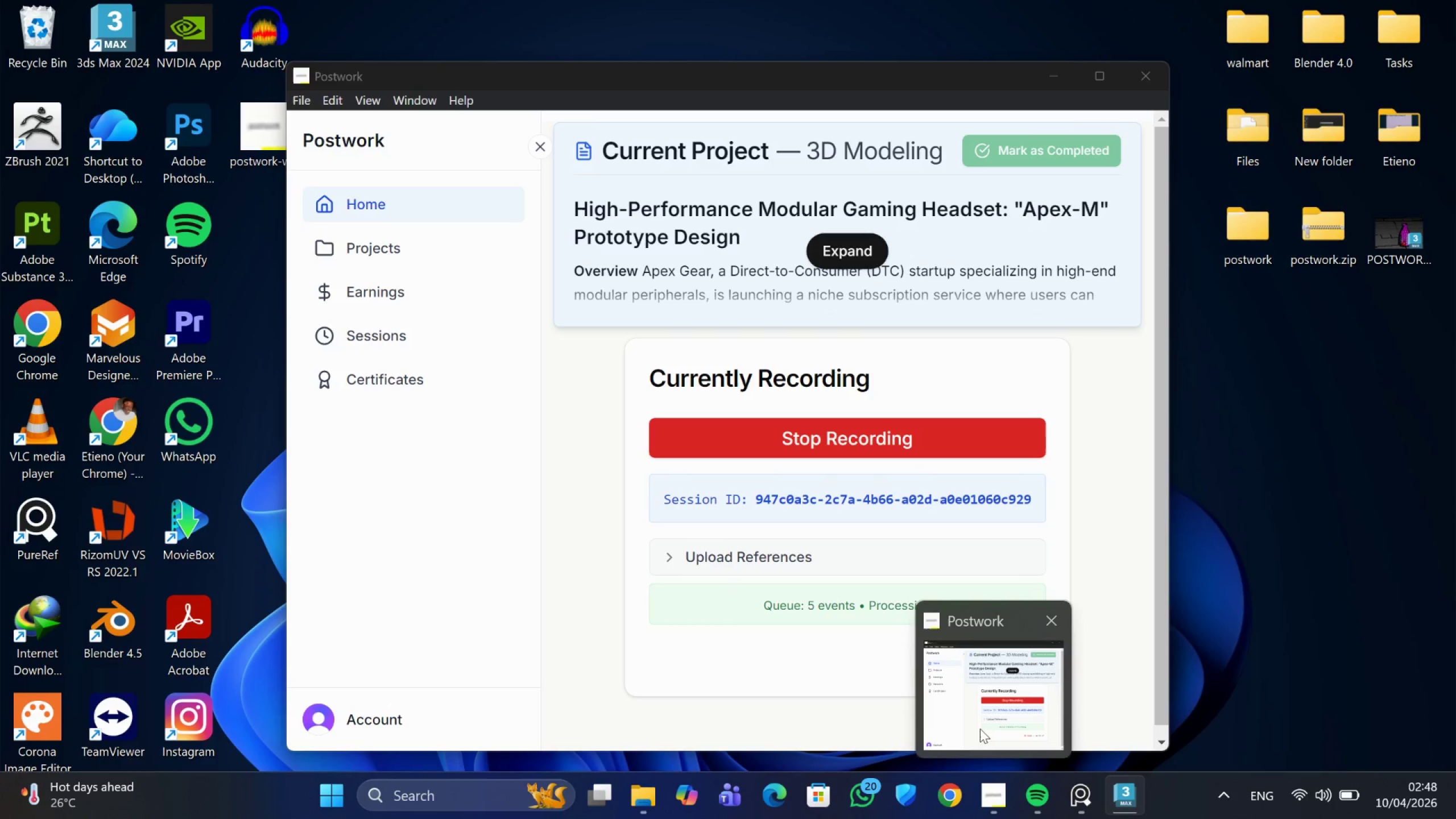 
left_click([979, 732])